 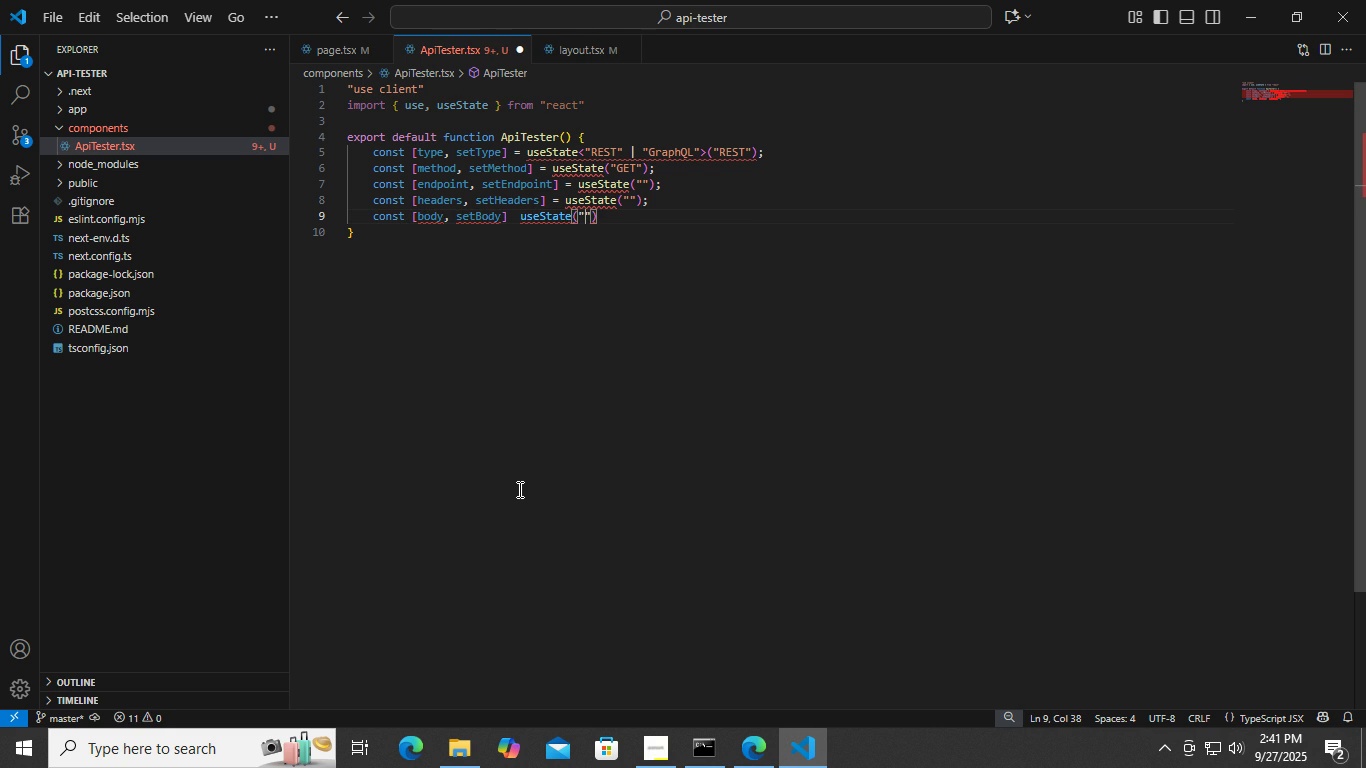 
key(ArrowRight)
 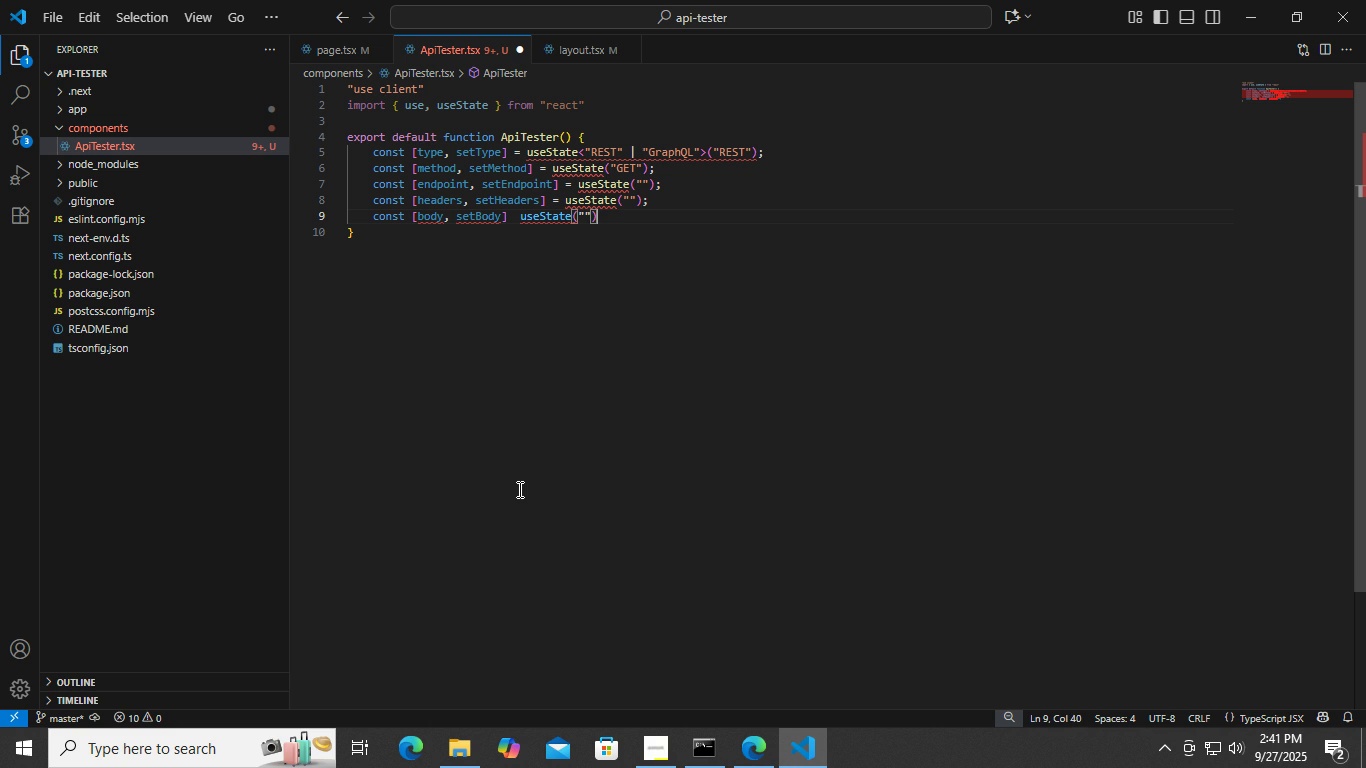 
key(ArrowRight)
 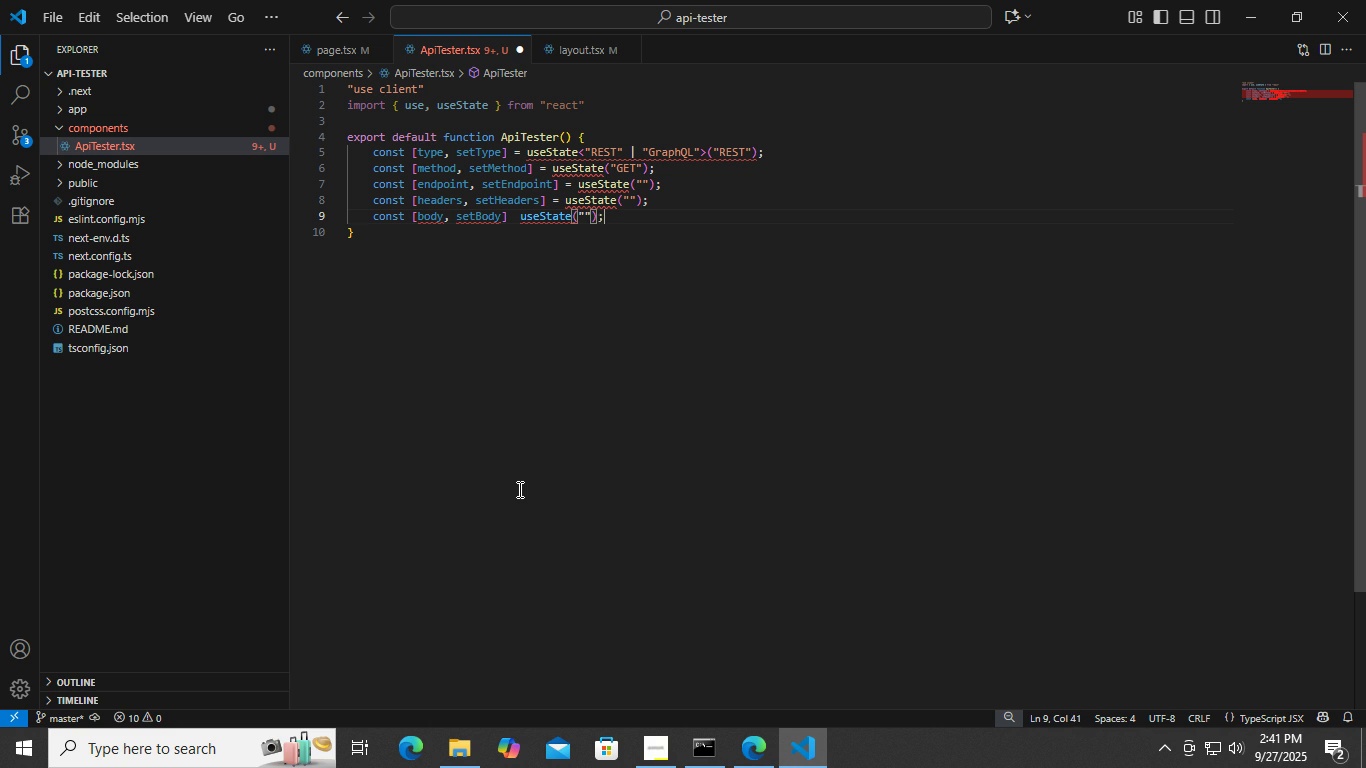 
key(Semicolon)
 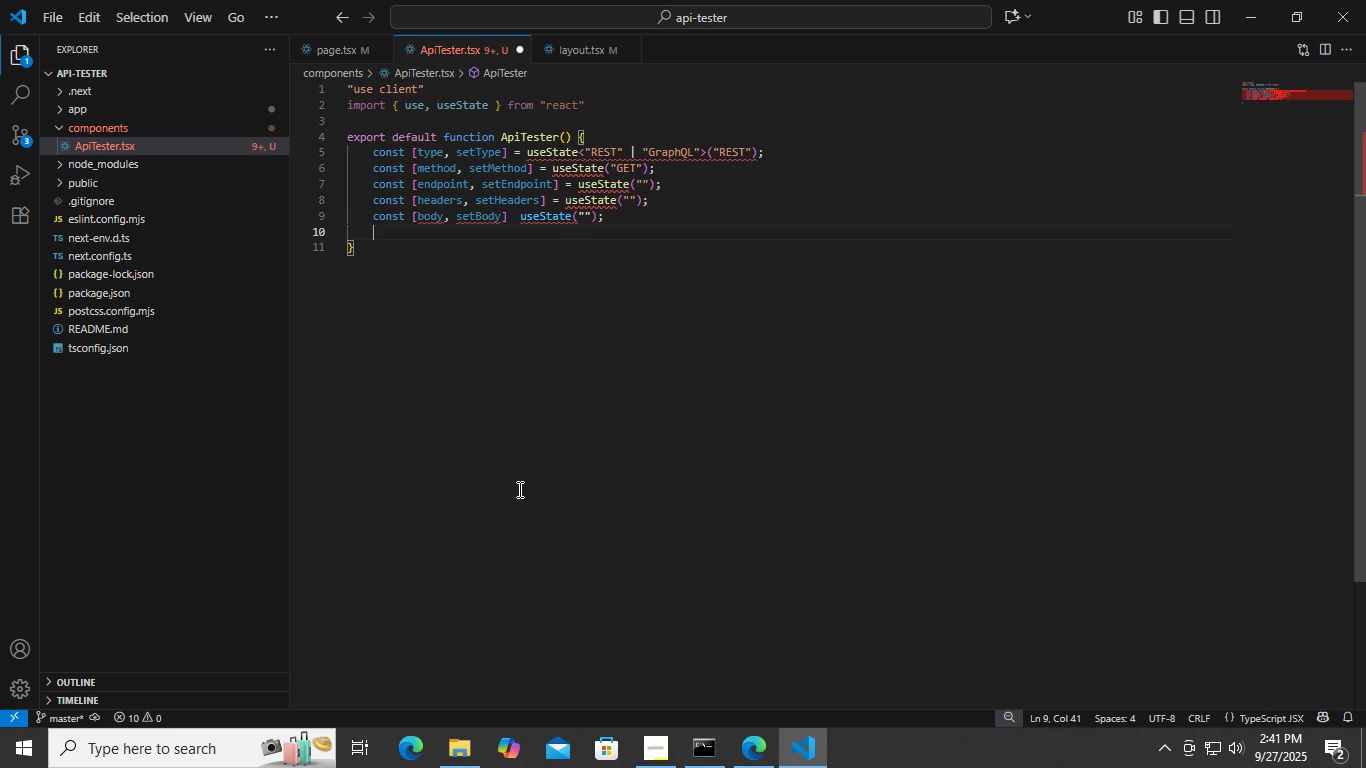 
key(Enter)
 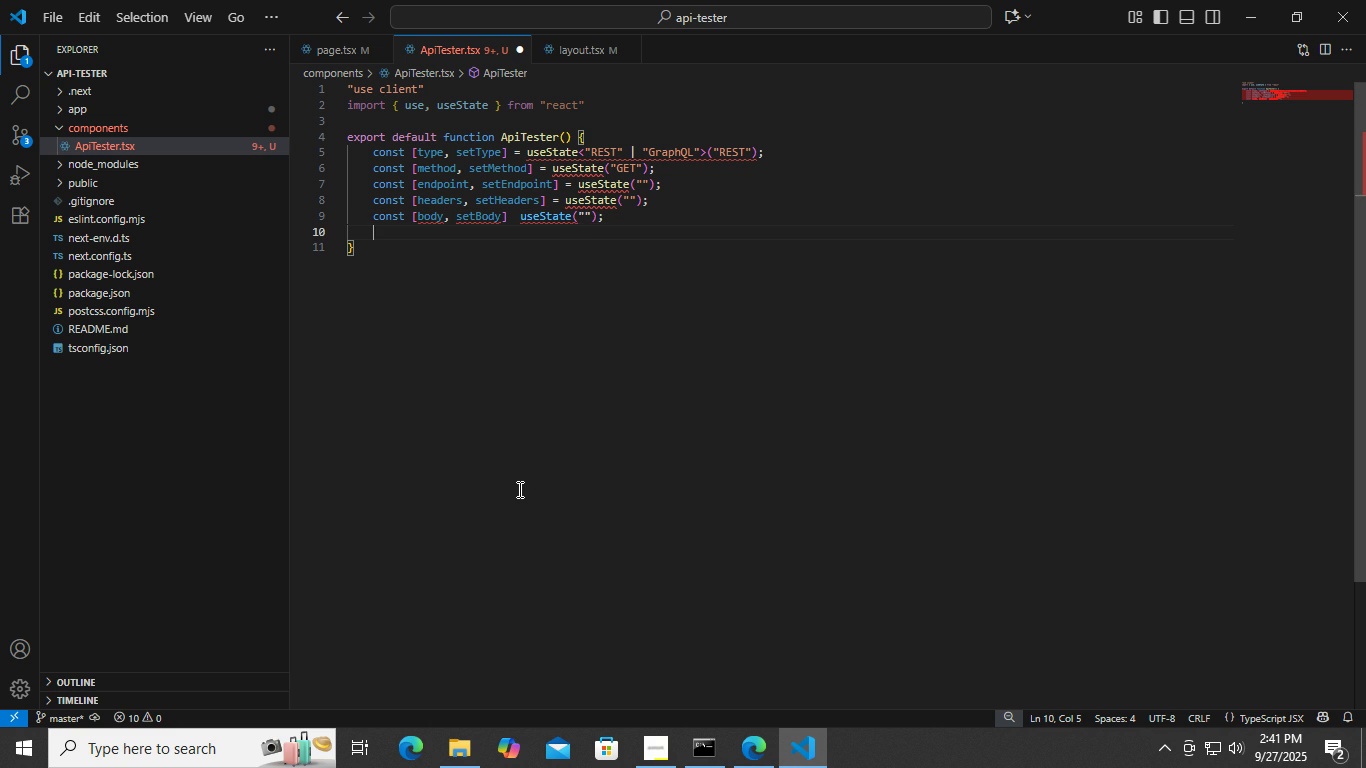 
key(Shift+ShiftLeft)
 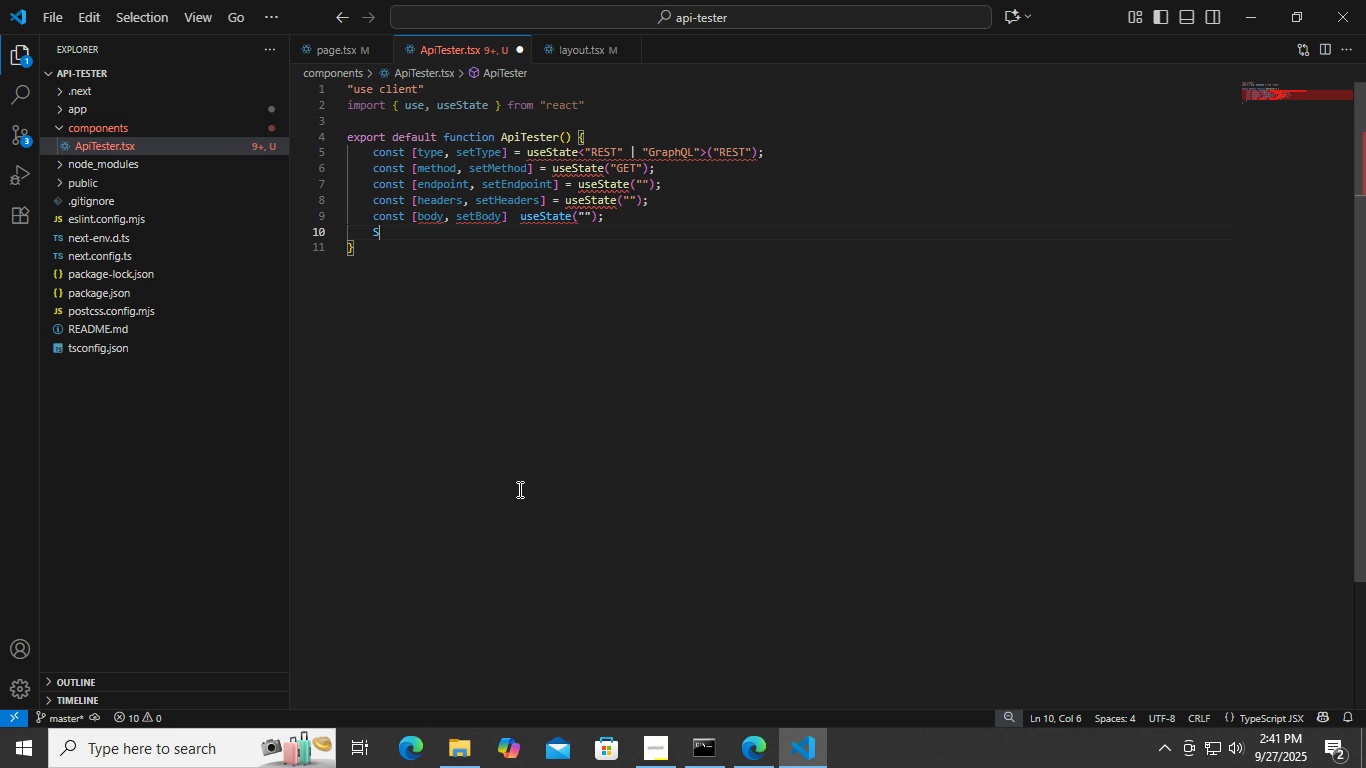 
key(Shift+S)
 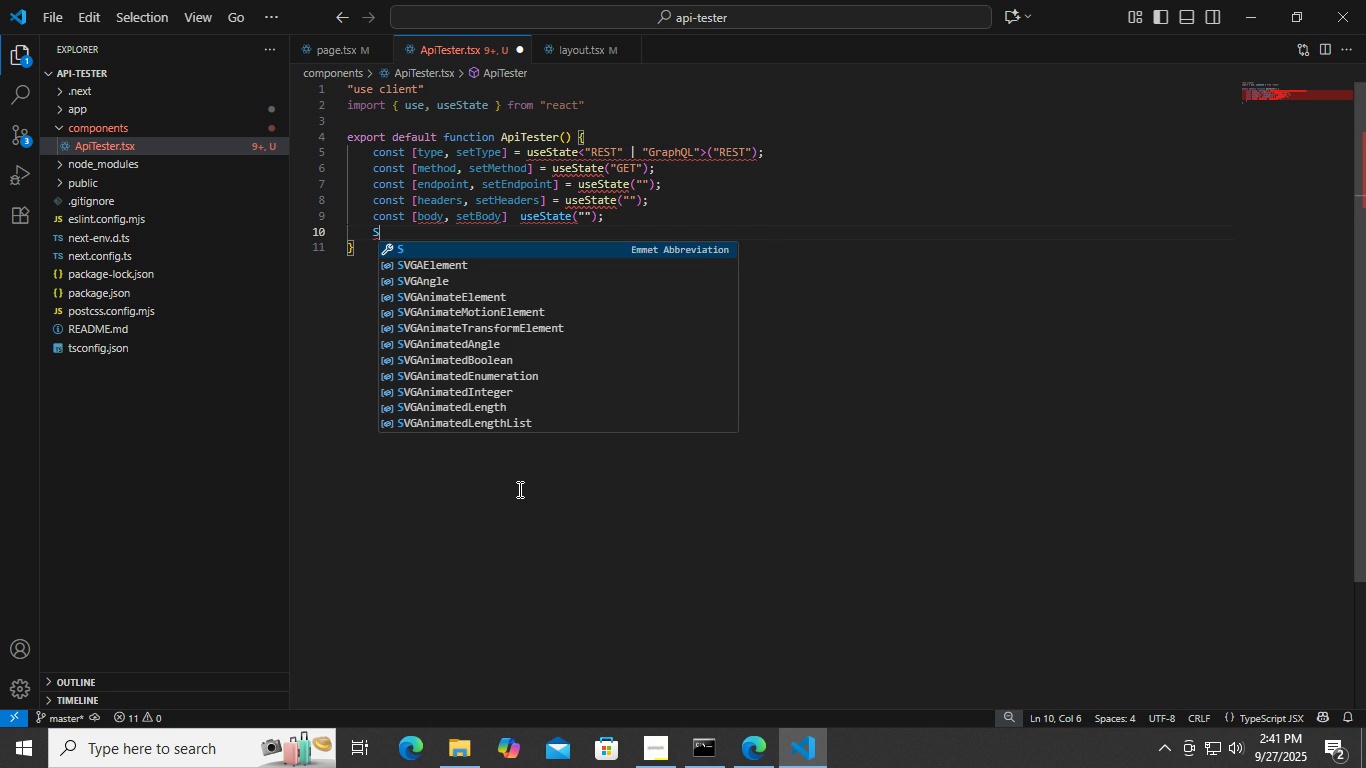 
key(Backspace)
type(cnst [)
 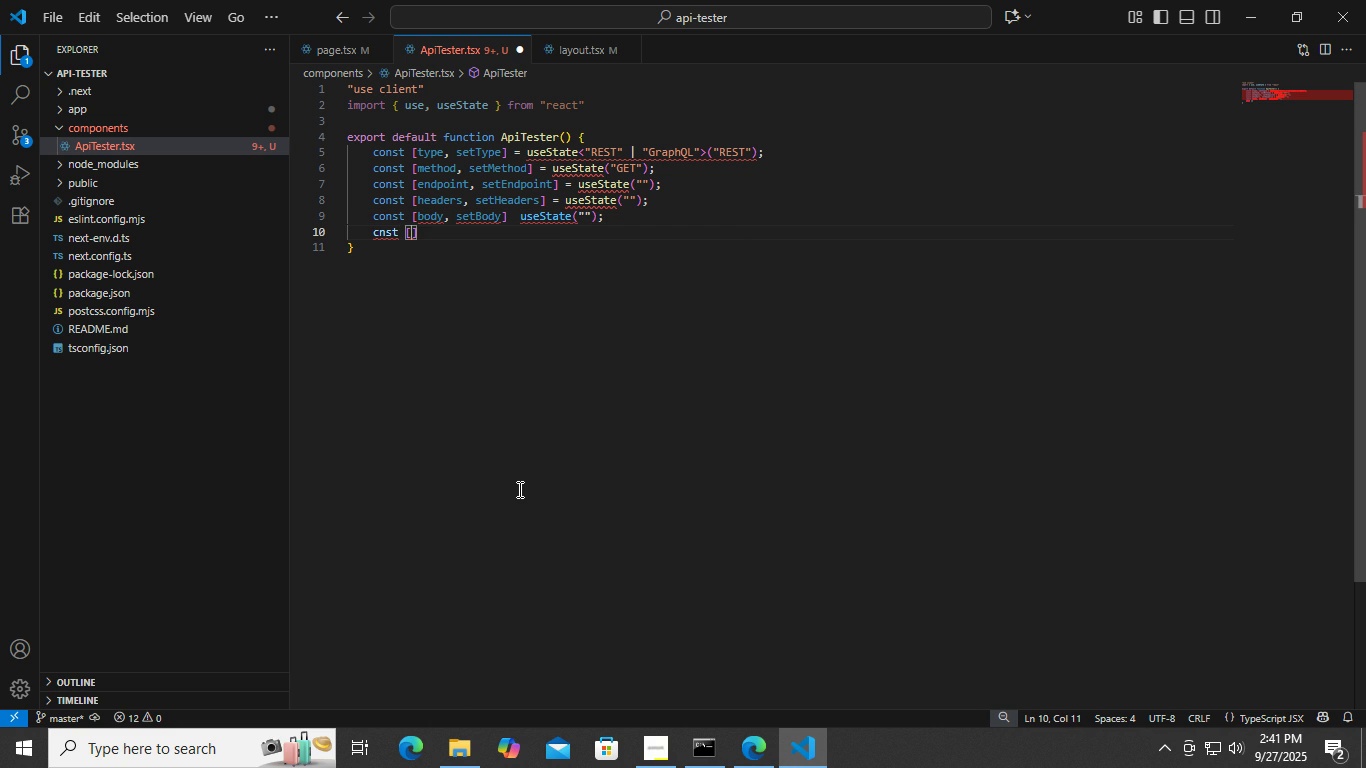 
key(ArrowUp)